 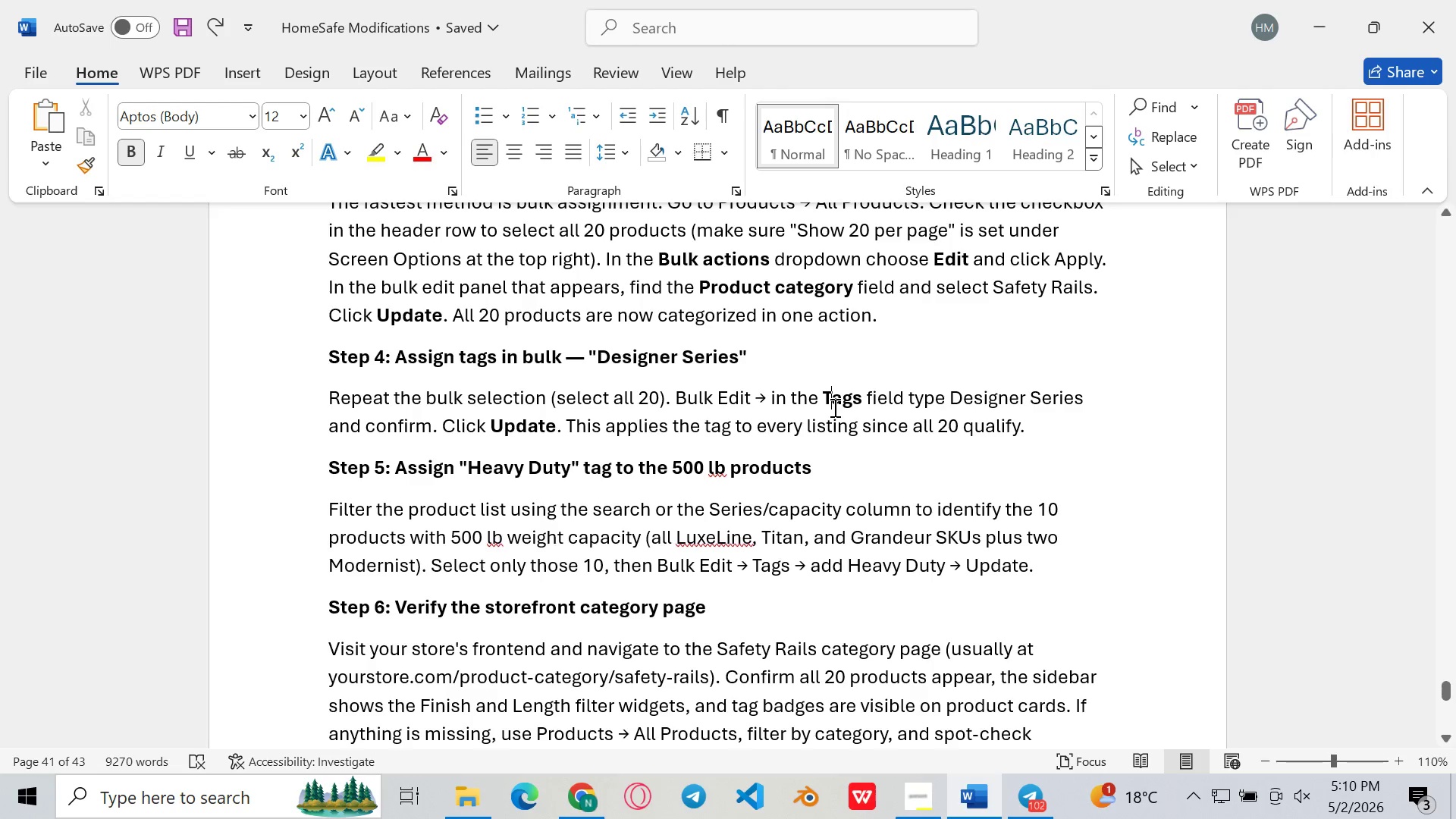 
left_click([851, 336])
 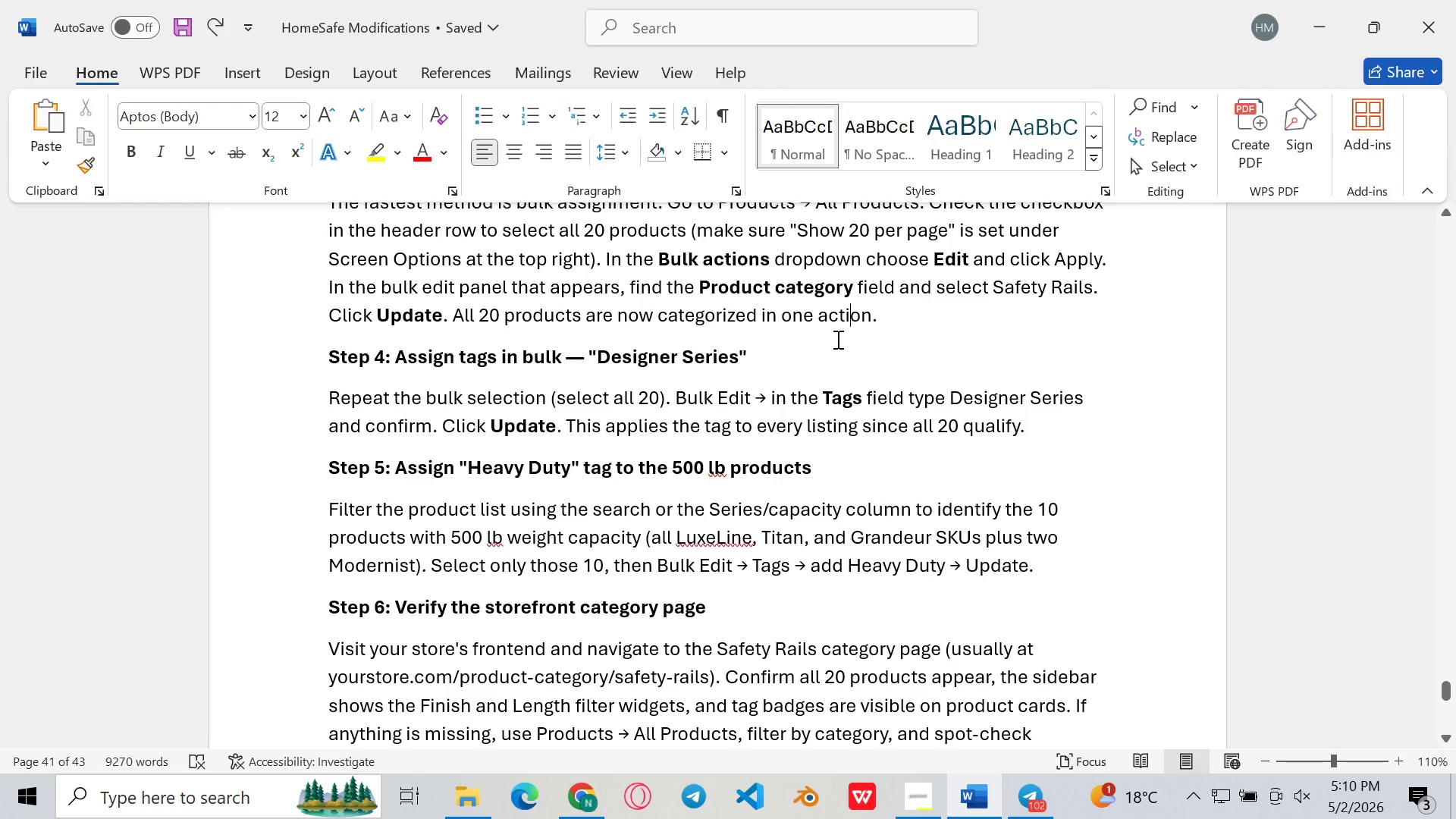 
scroll: coordinate [836, 339], scroll_direction: up, amount: 1.0
 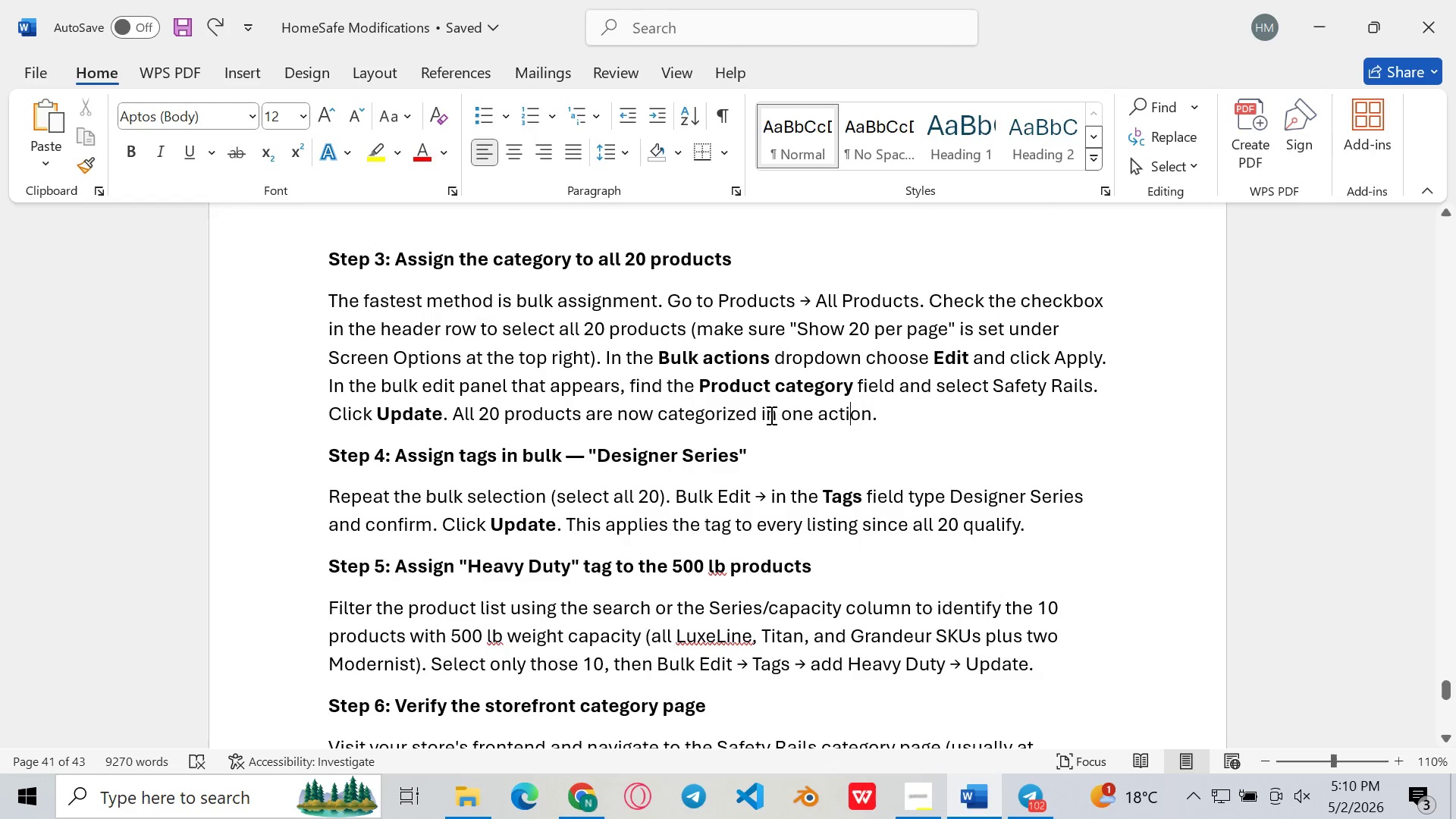 
scroll: coordinate [752, 450], scroll_direction: down, amount: 2.0
 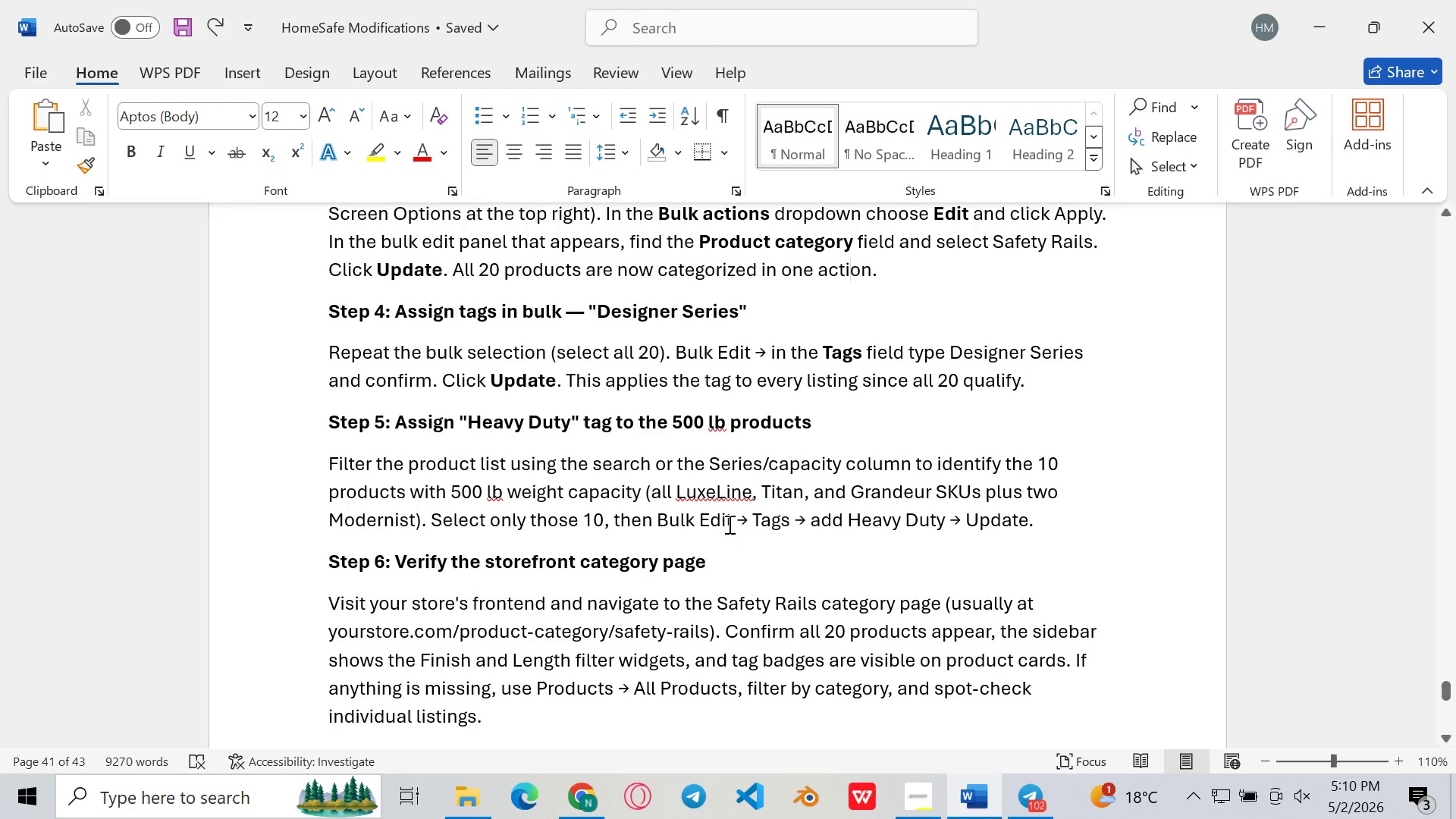 
left_click([728, 524])
 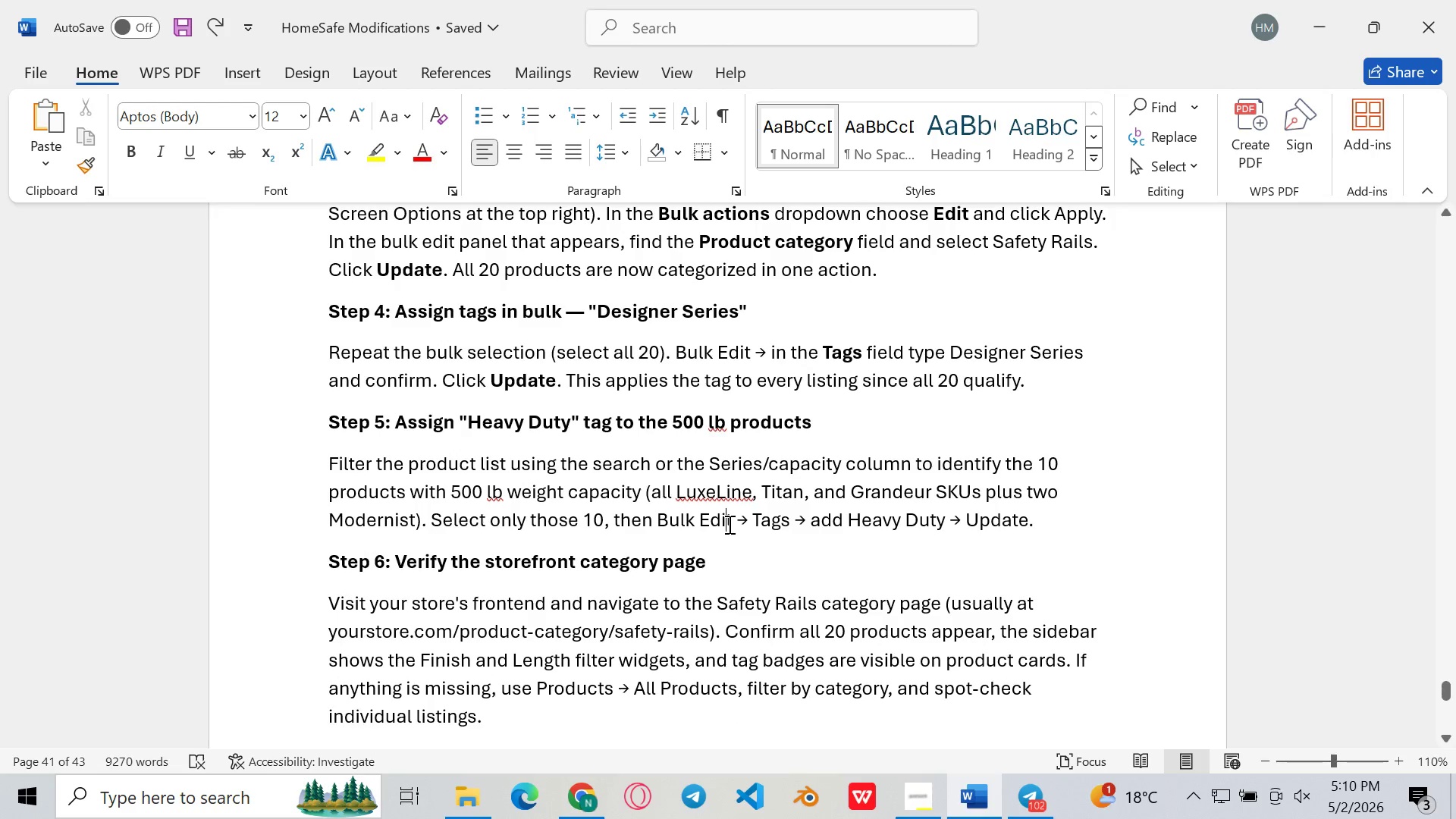 
scroll: coordinate [728, 524], scroll_direction: up, amount: 1.0
 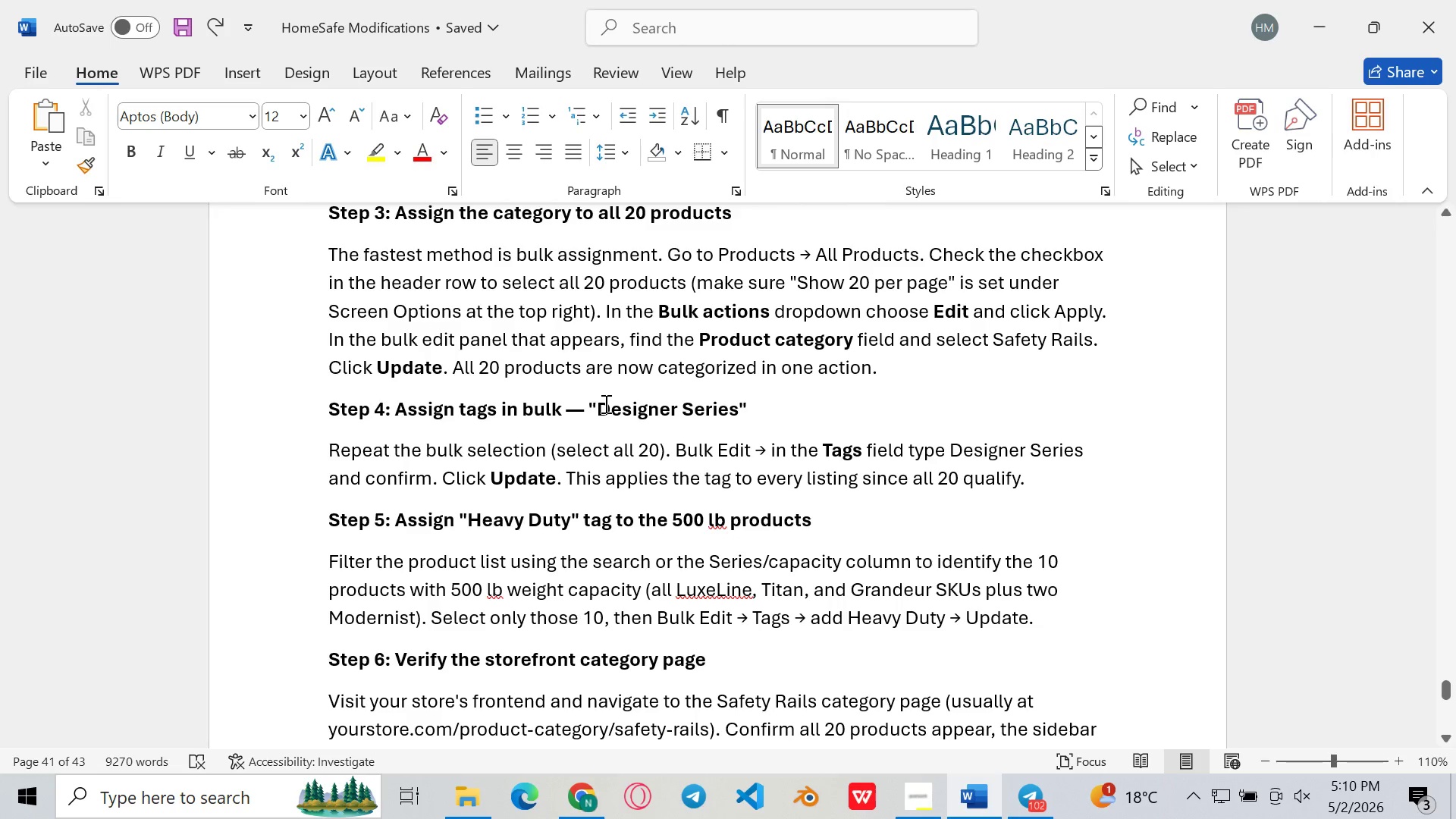 
left_click_drag(start_coordinate=[599, 400], to_coordinate=[729, 399])
 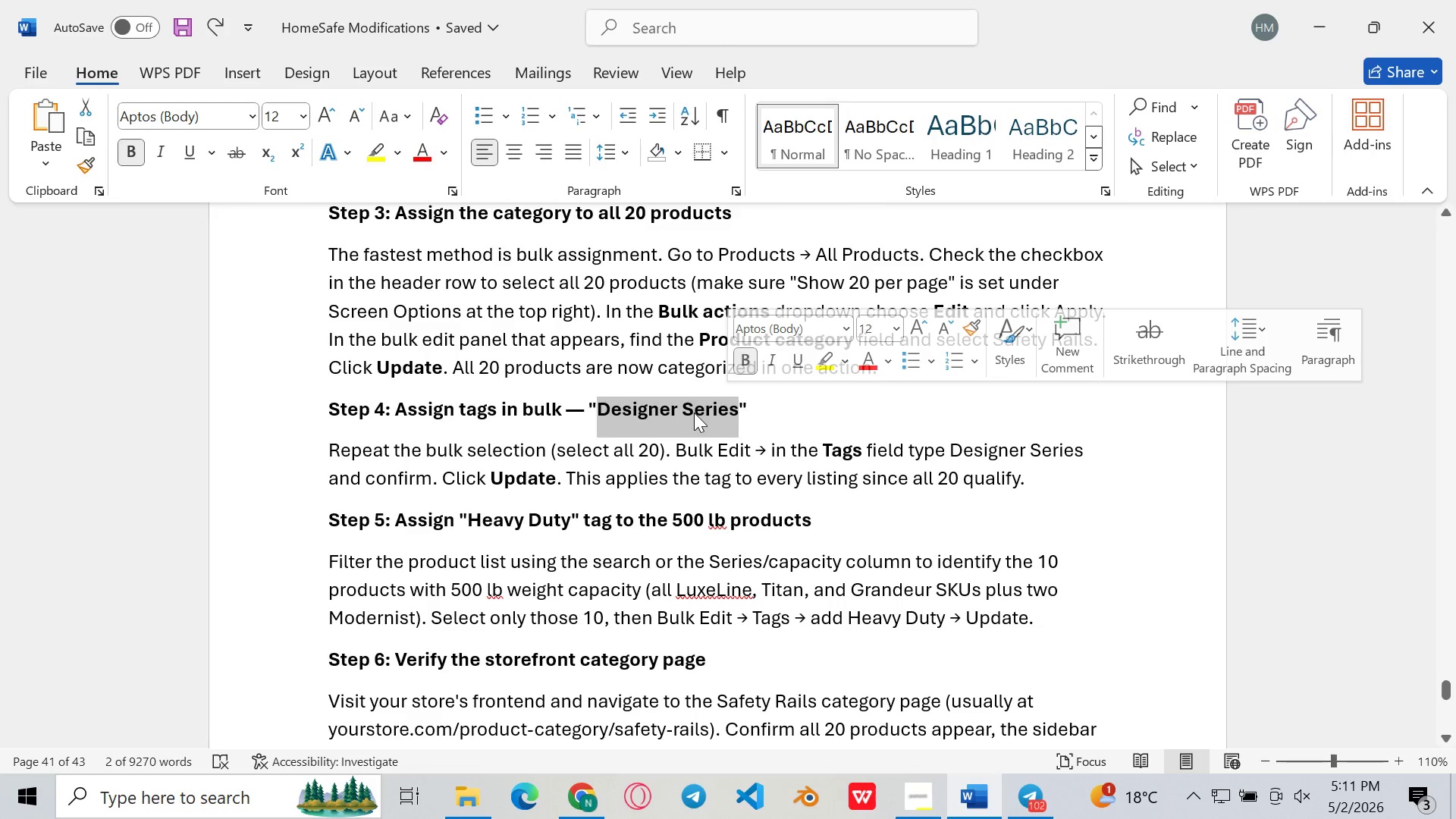 
right_click([694, 413])
 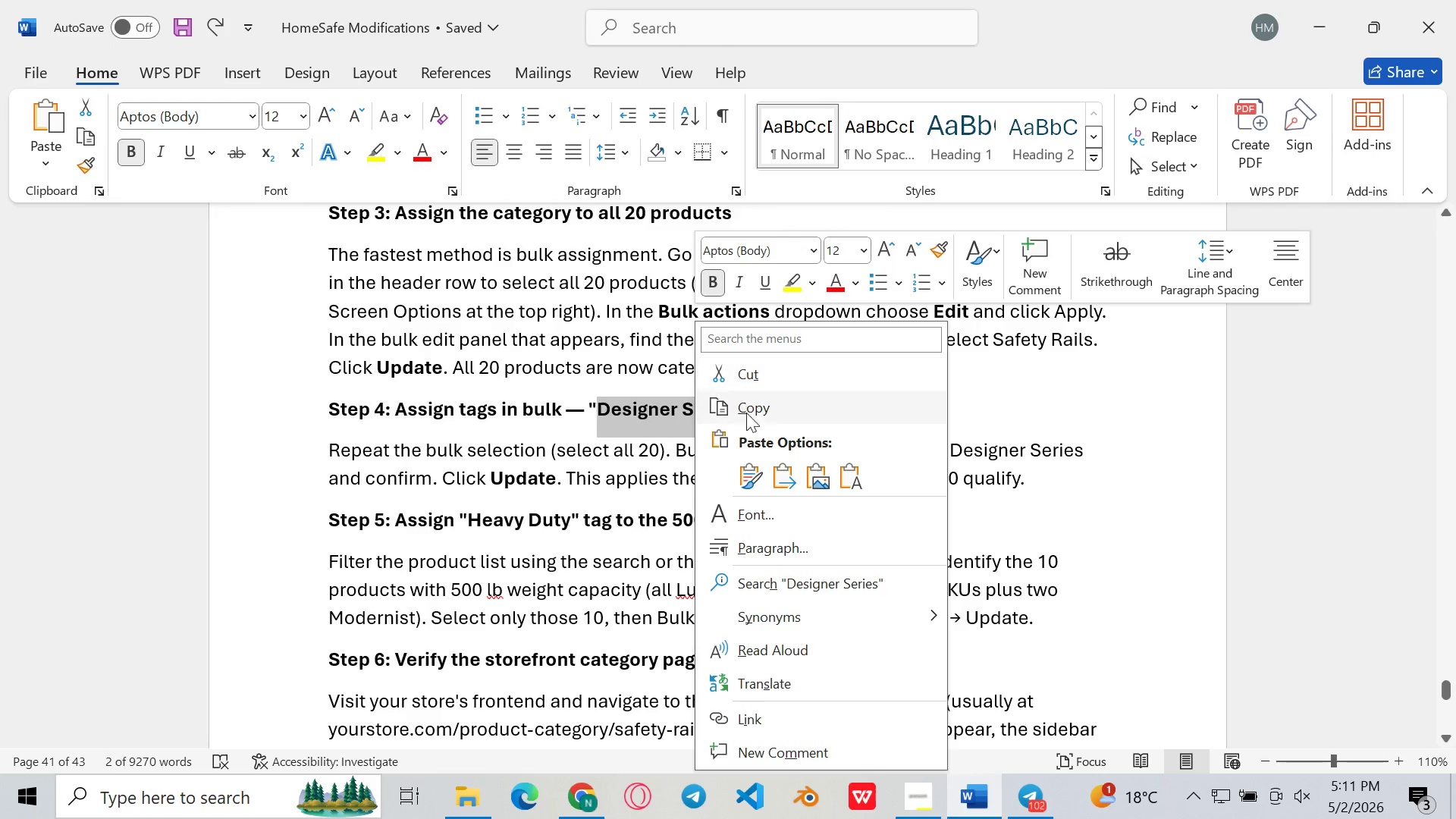 
left_click([755, 419])
 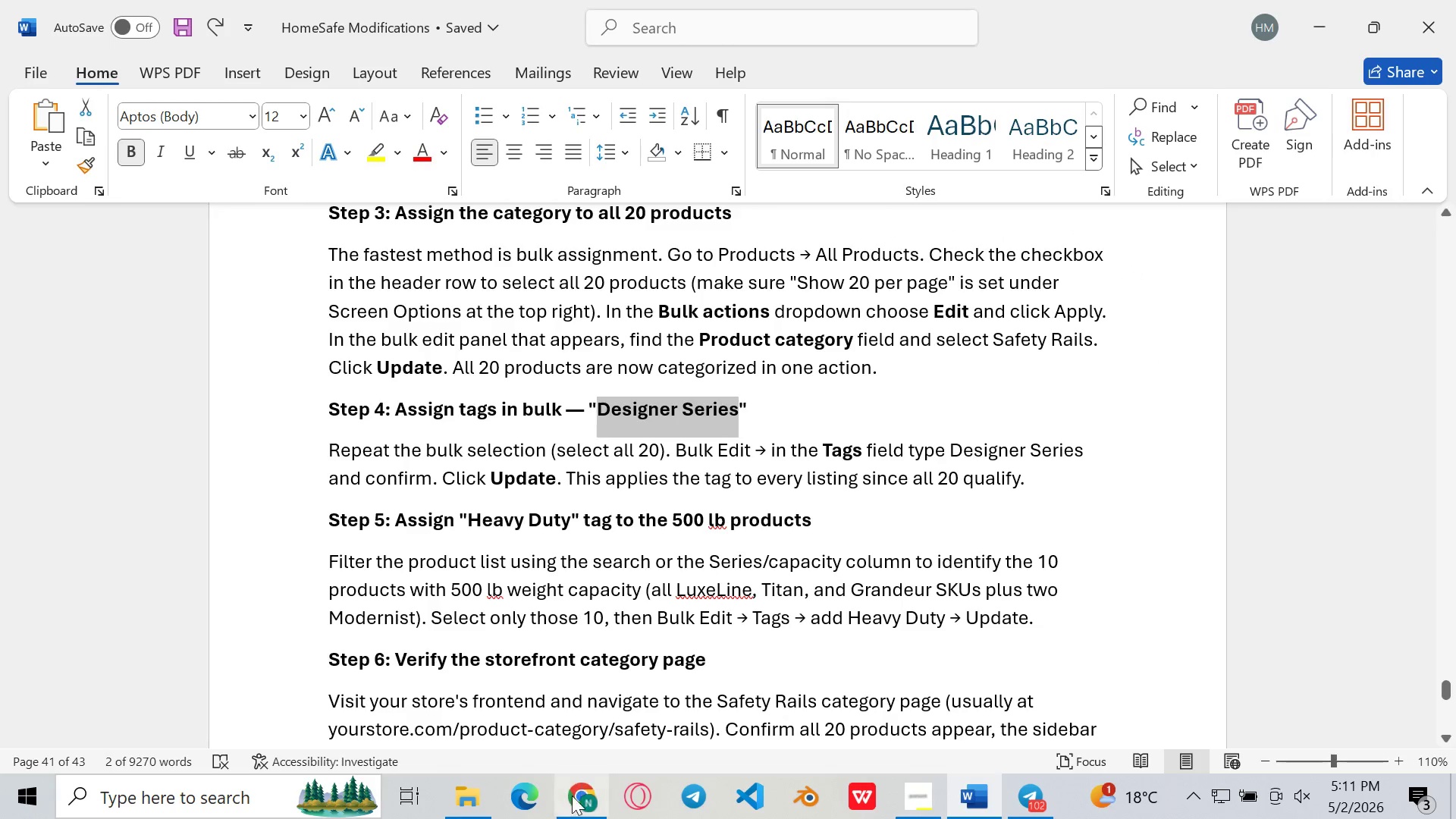 
left_click([568, 807])
 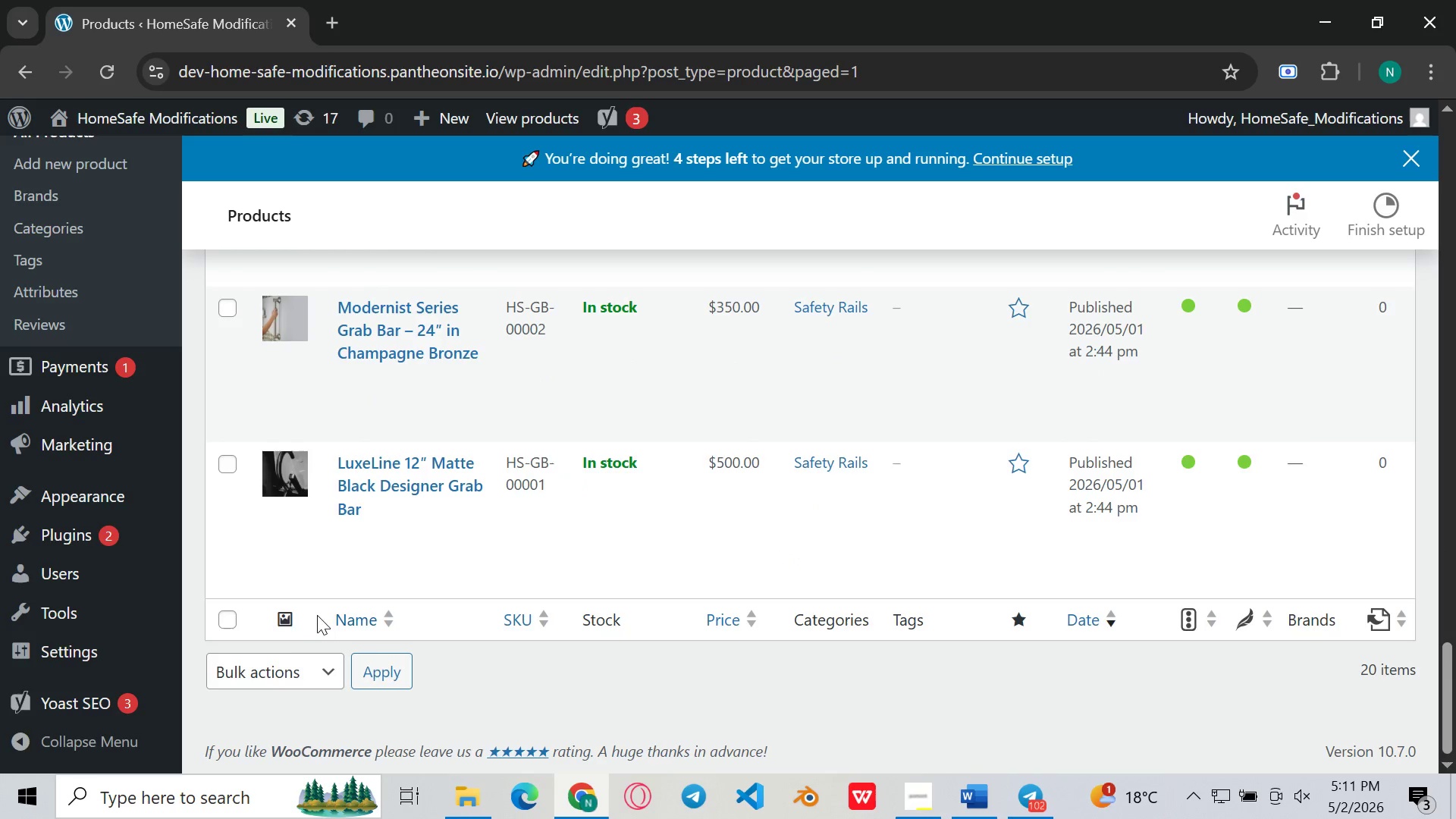 
wait(6.16)
 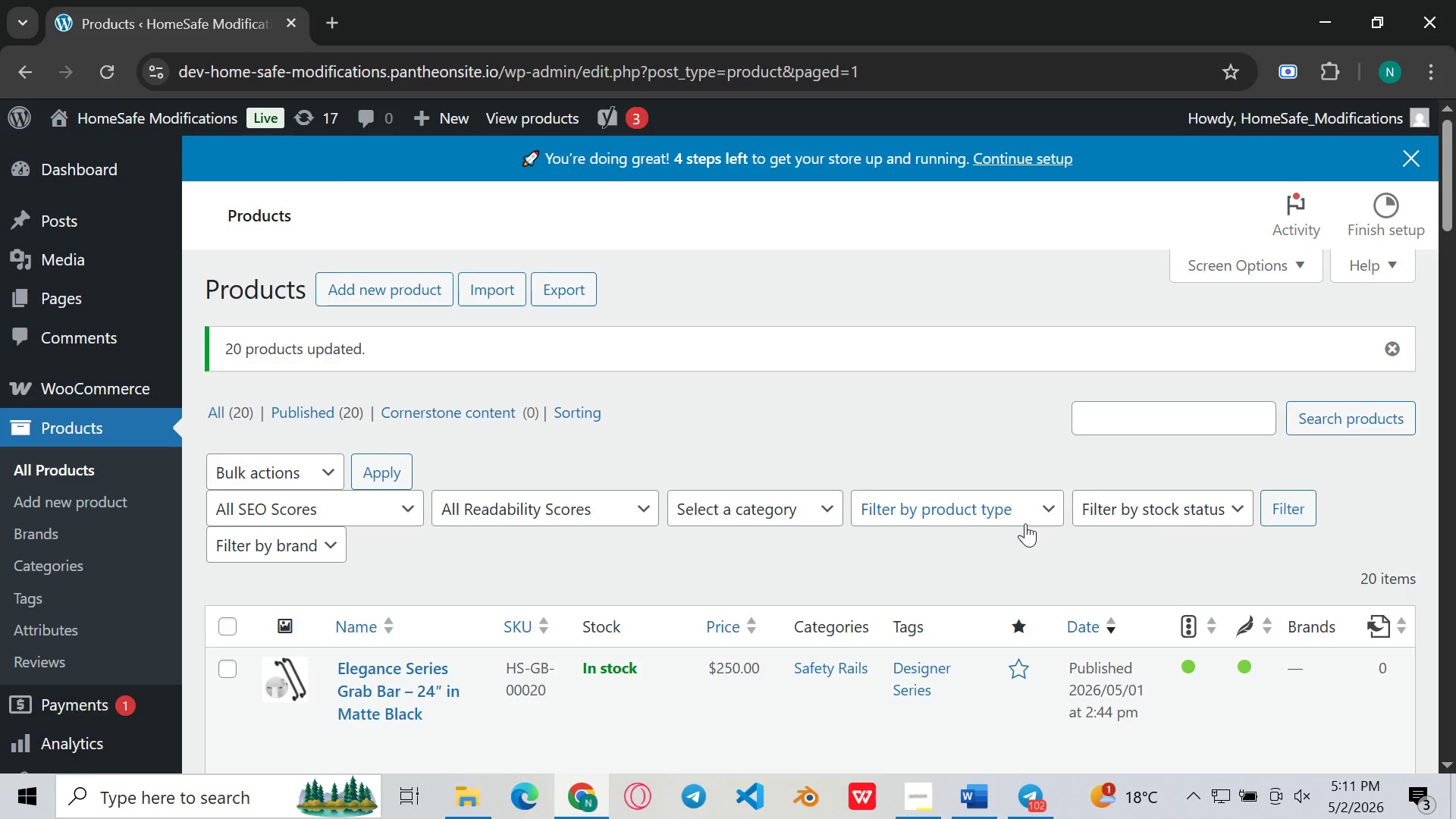 
left_click([228, 627])
 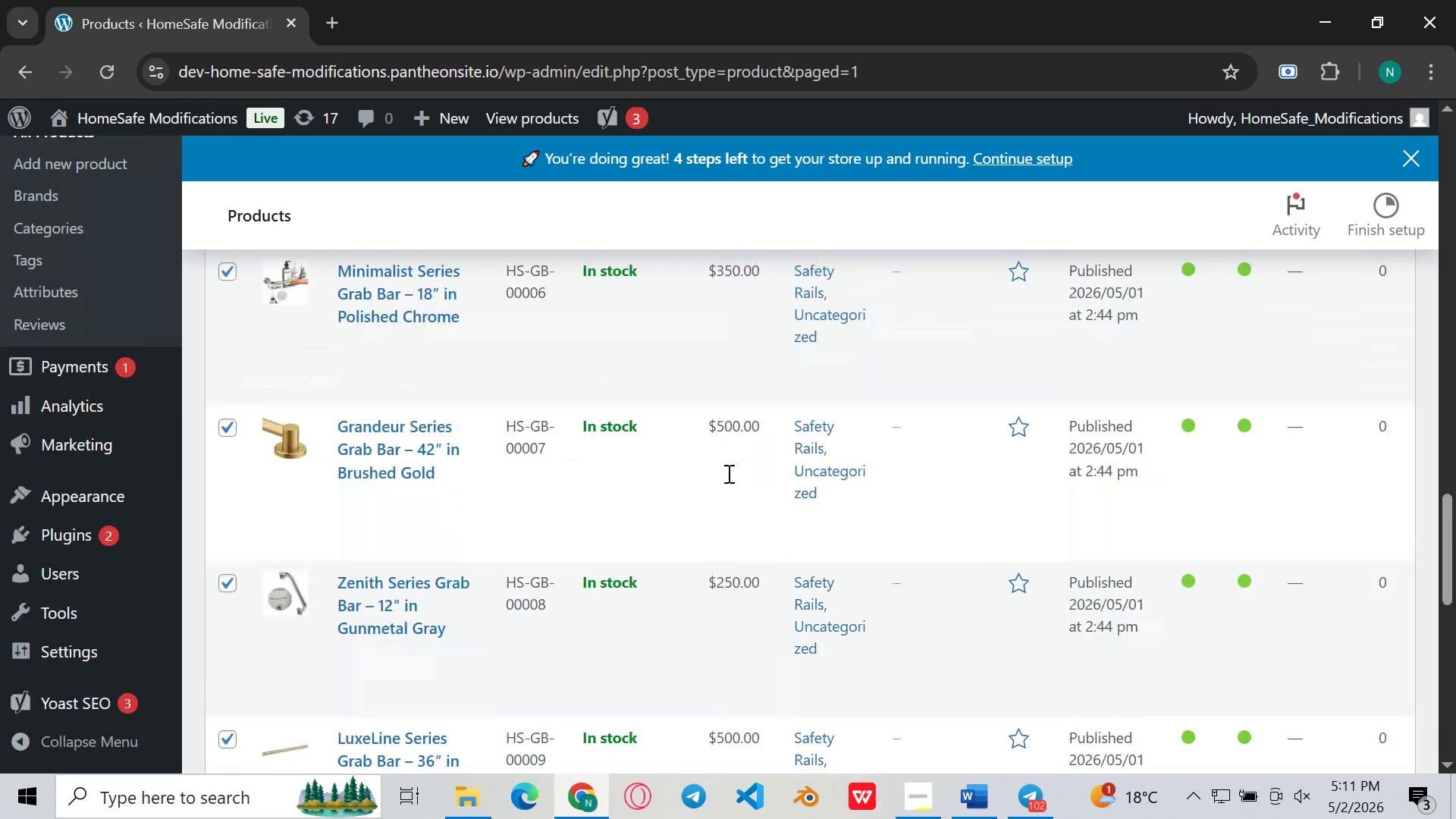 
wait(7.88)
 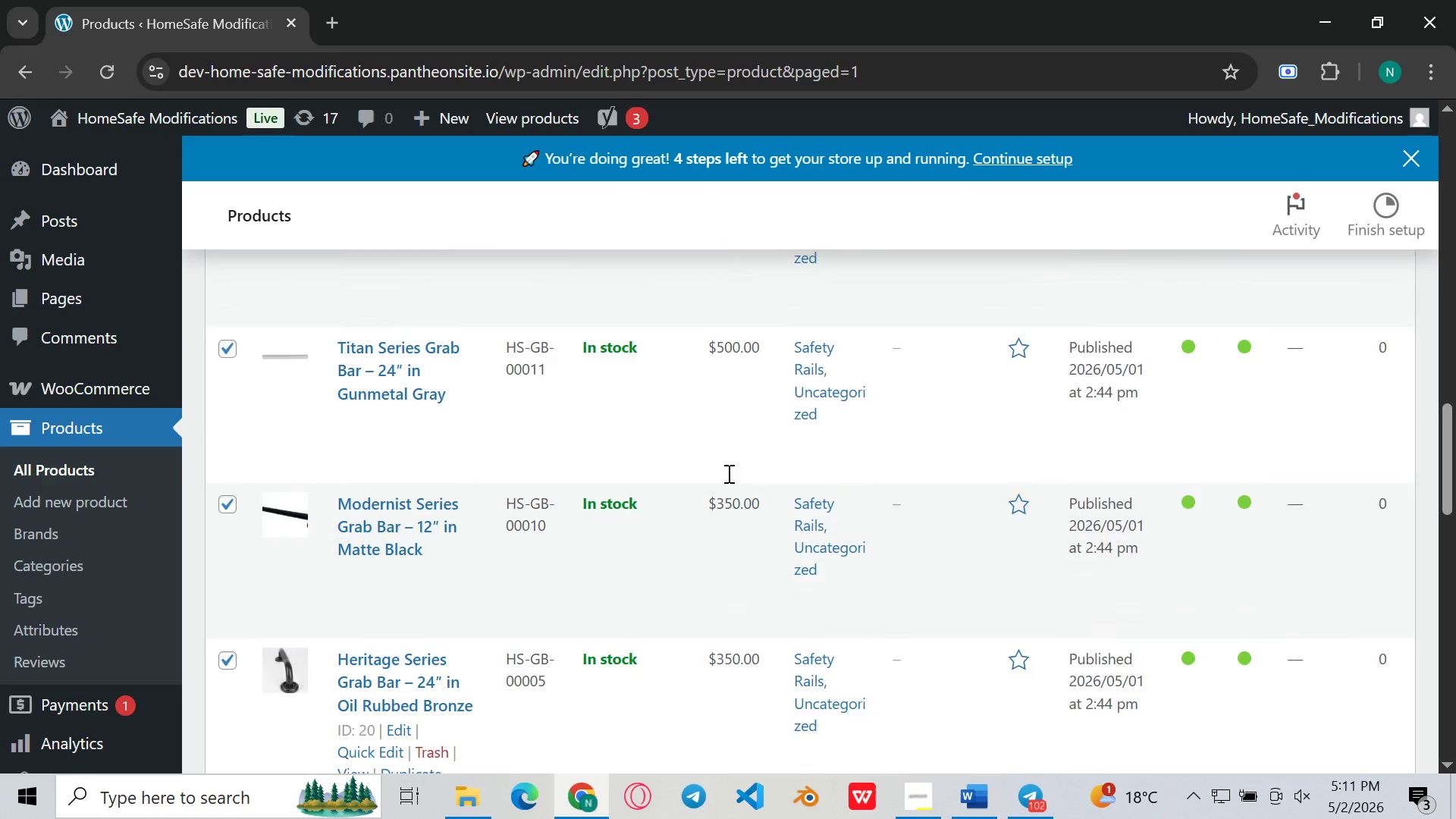 
left_click([311, 679])
 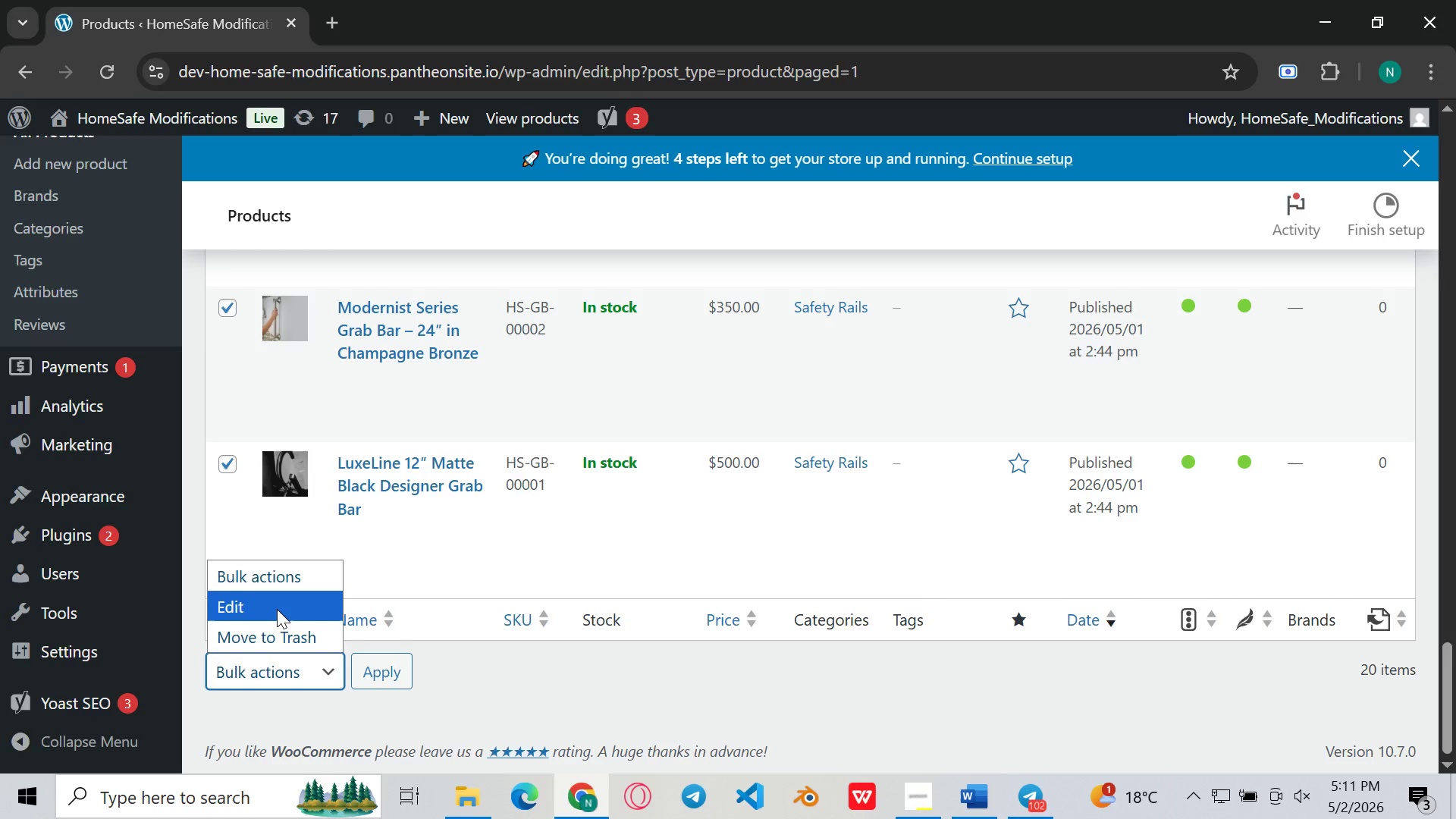 
left_click([277, 609])
 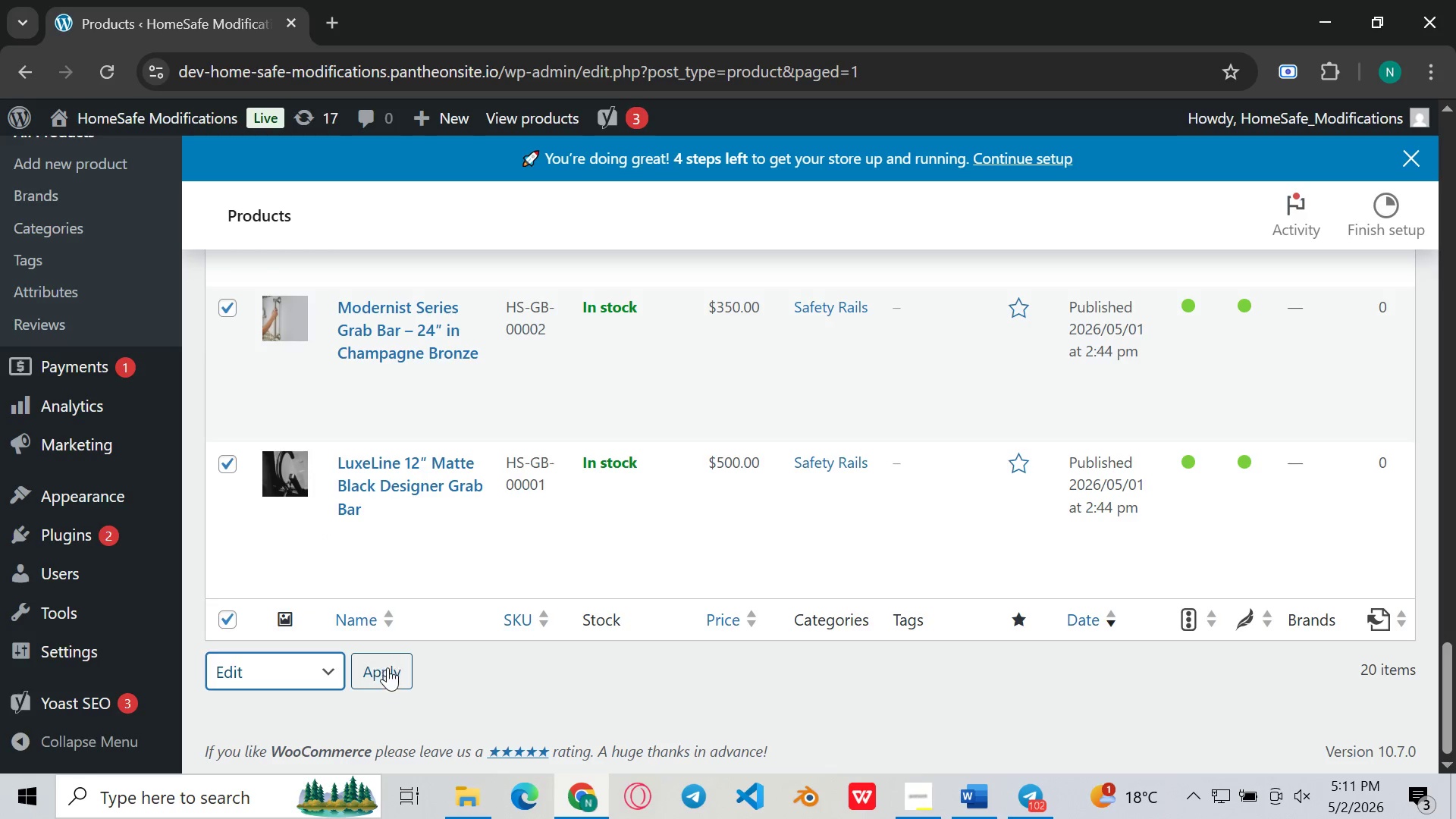 
left_click([388, 667])
 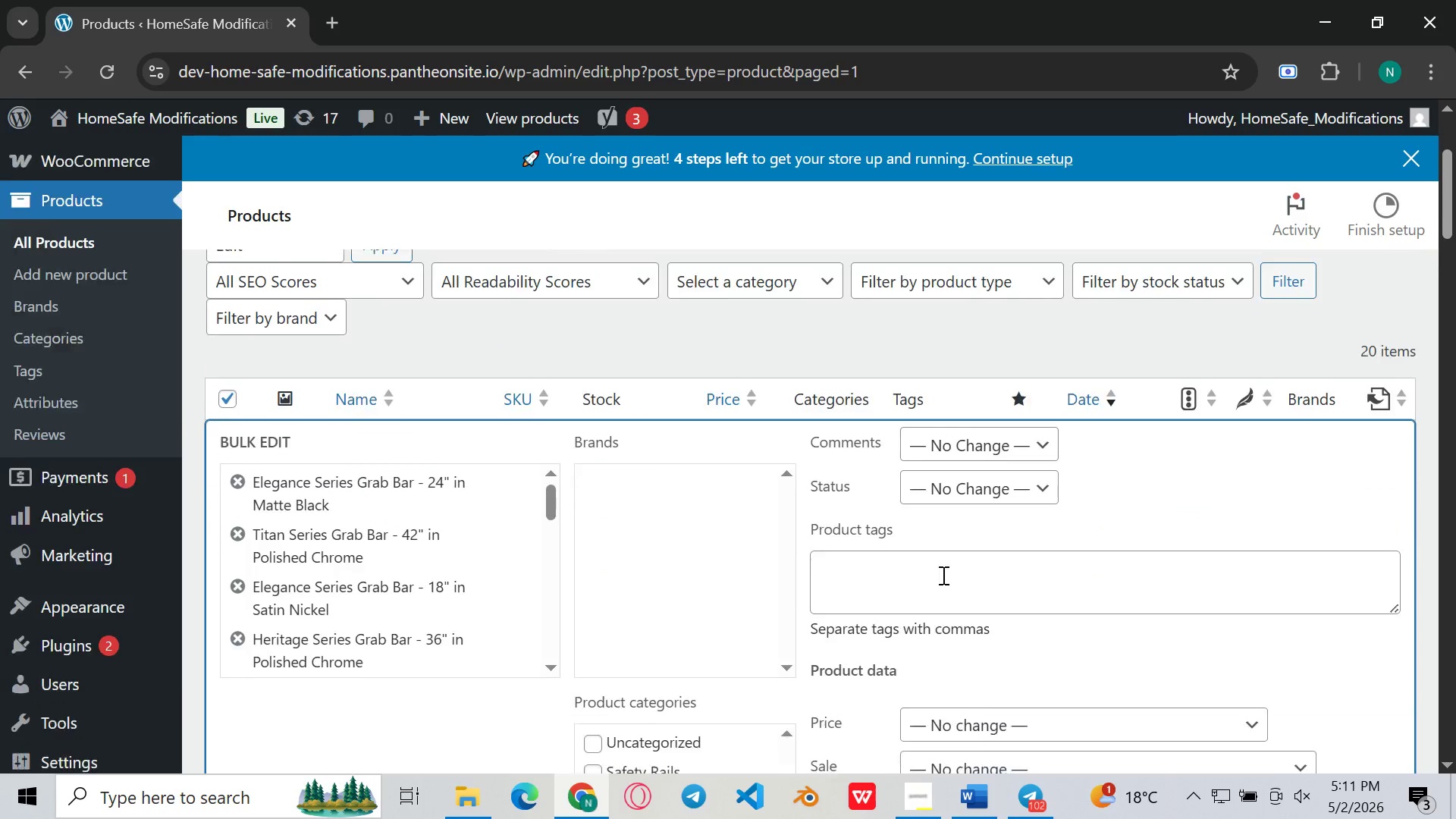 
left_click([974, 560])
 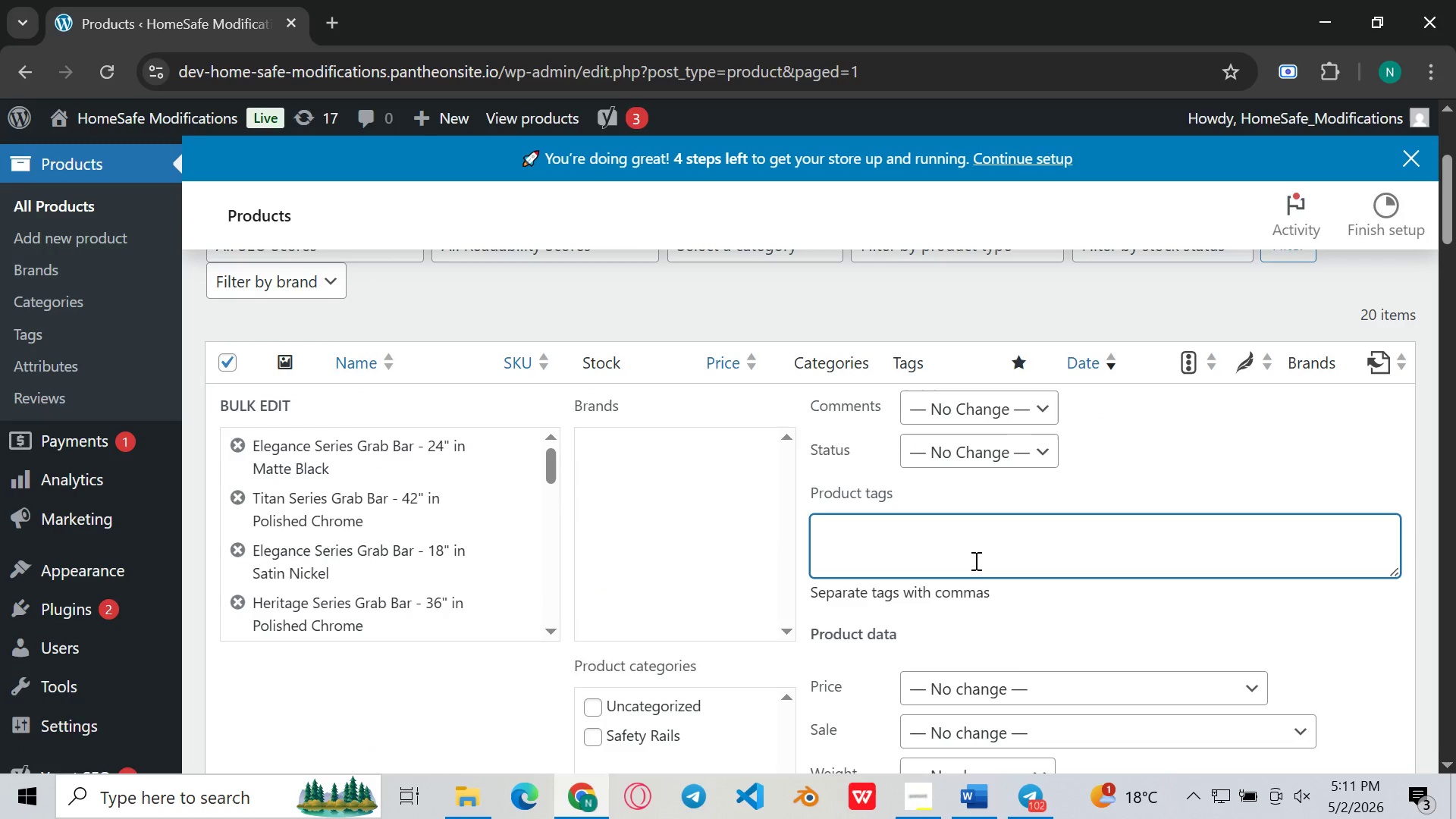 
key(Control+V)
 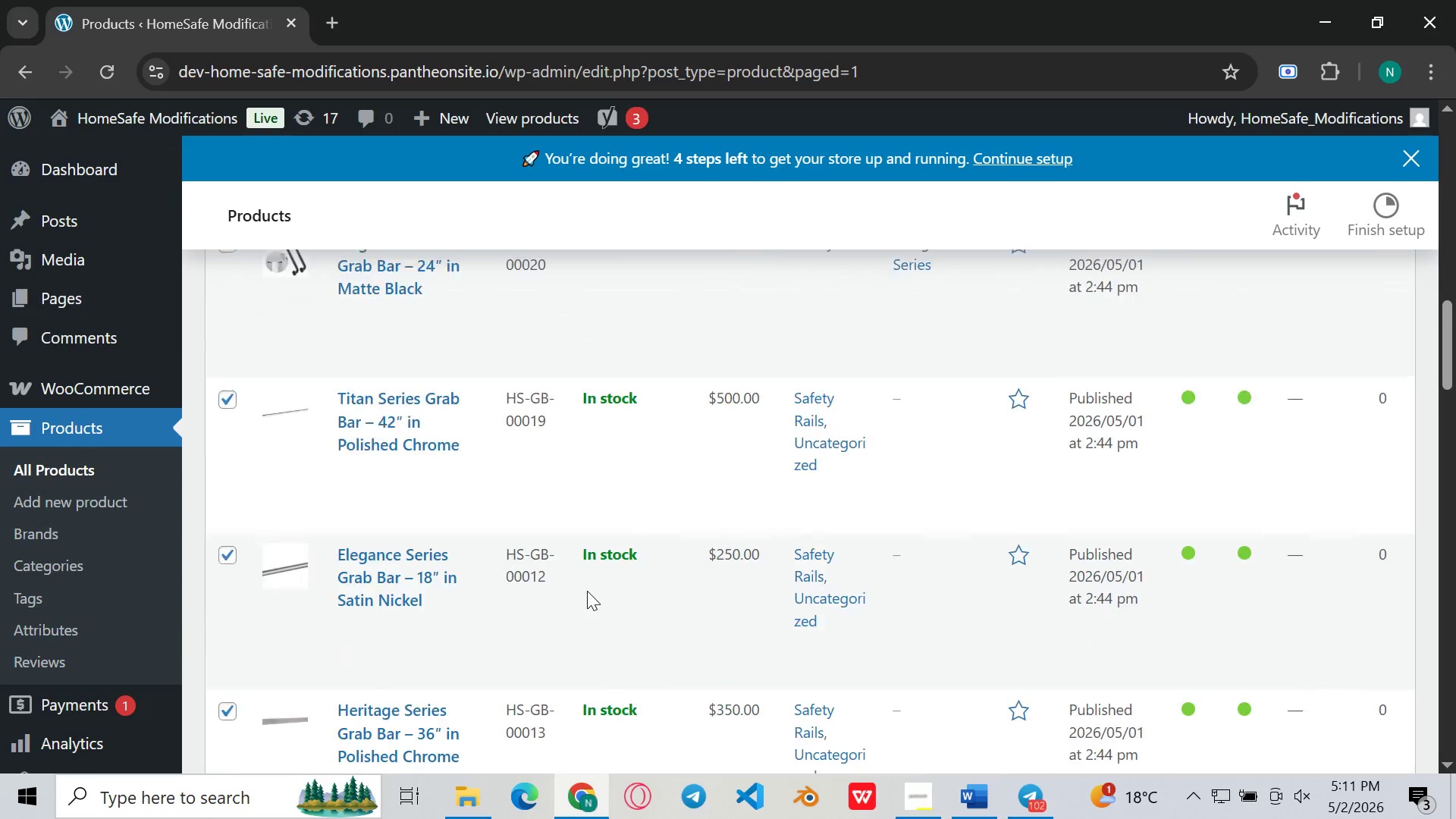 
wait(6.3)
 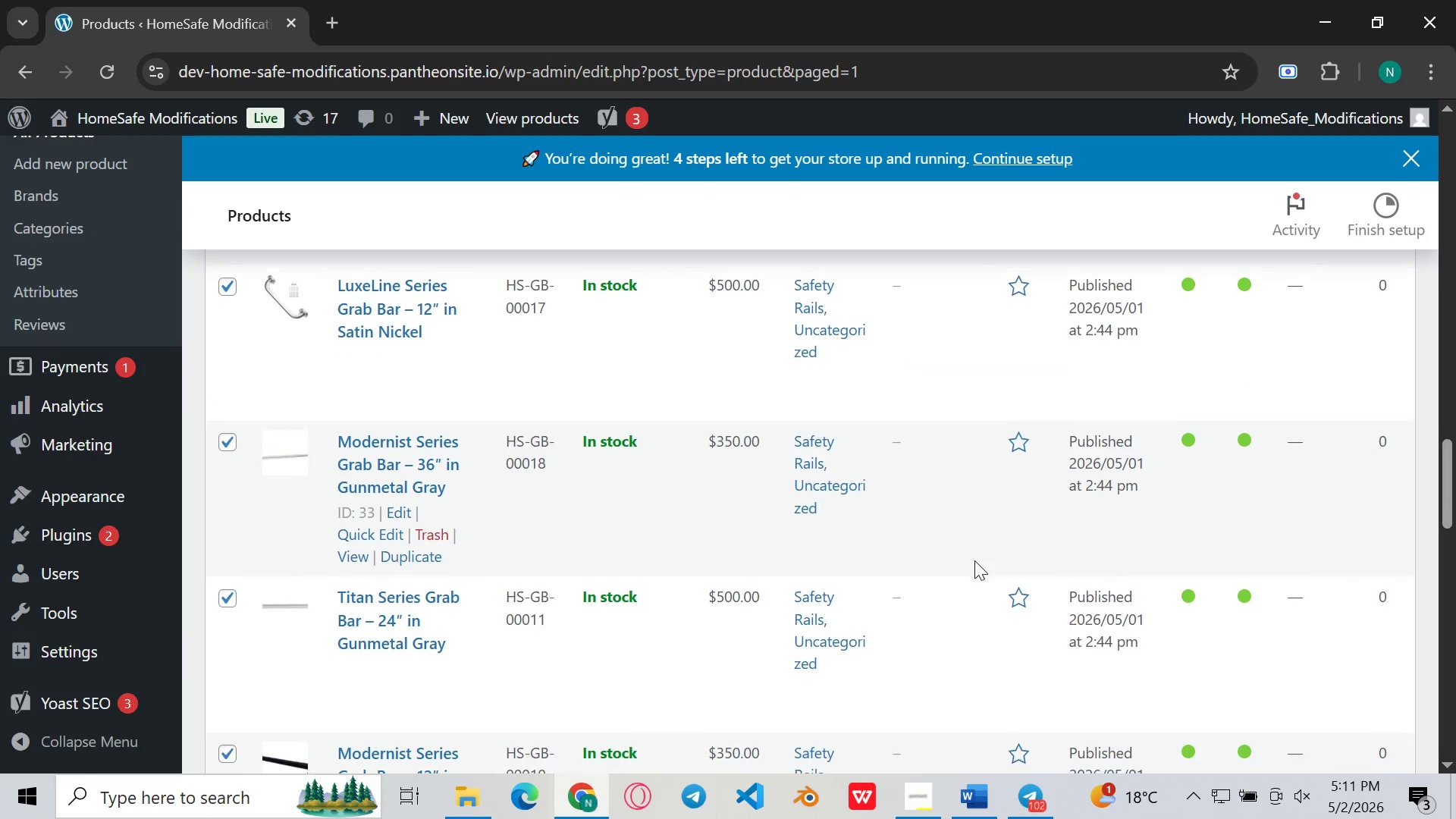 
left_click([242, 541])
 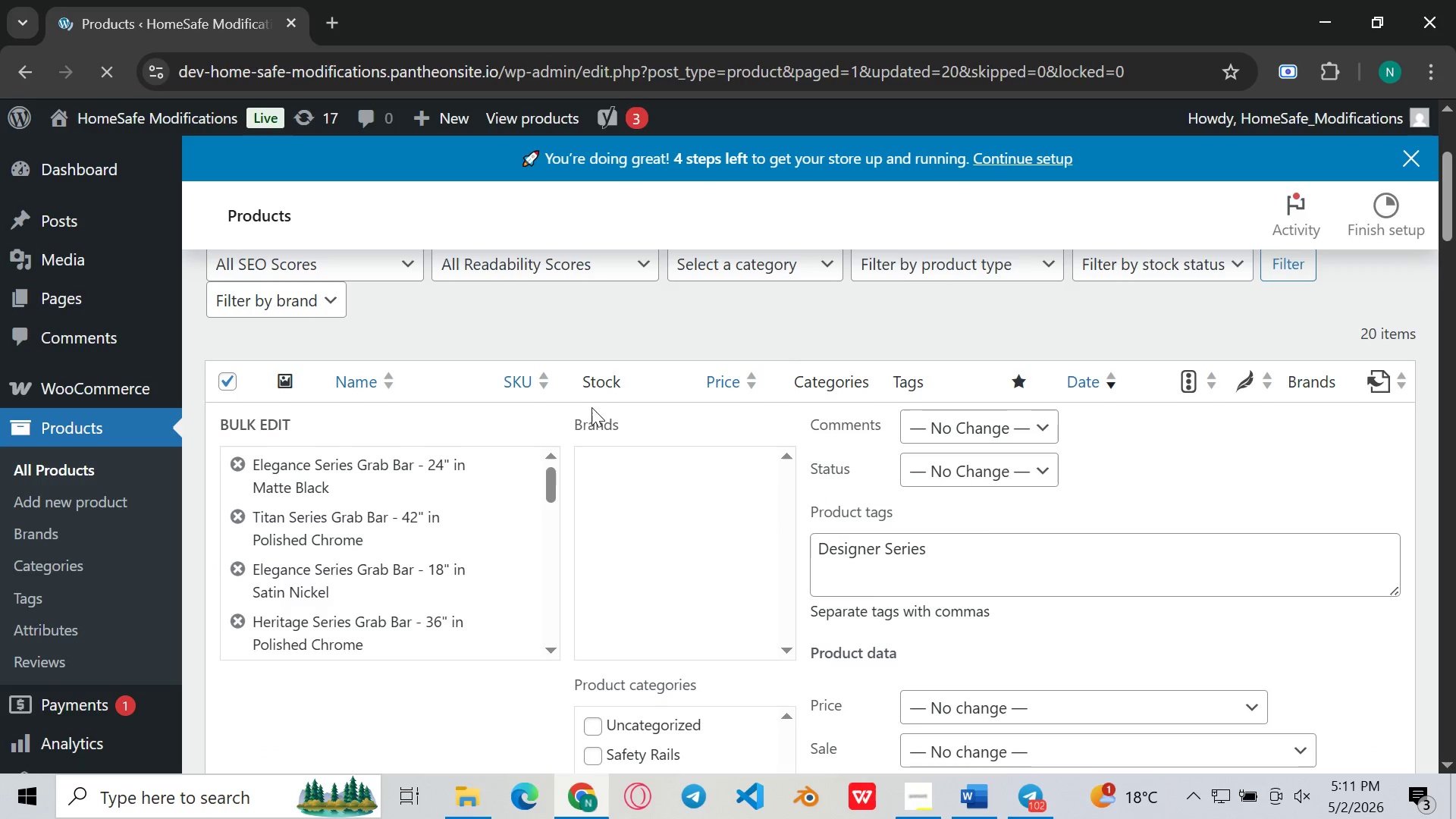 
wait(12.92)
 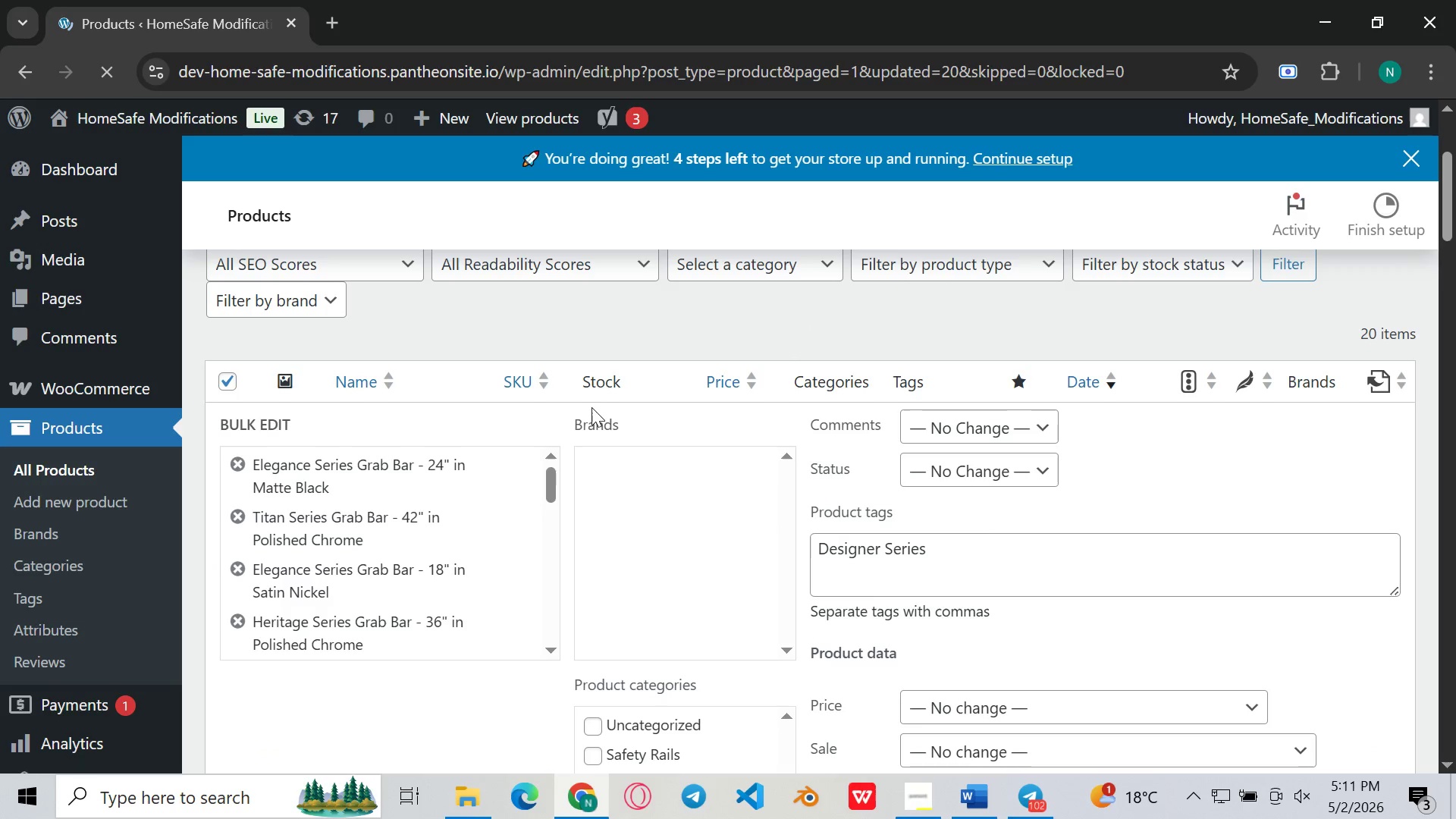 
left_click([959, 796])
 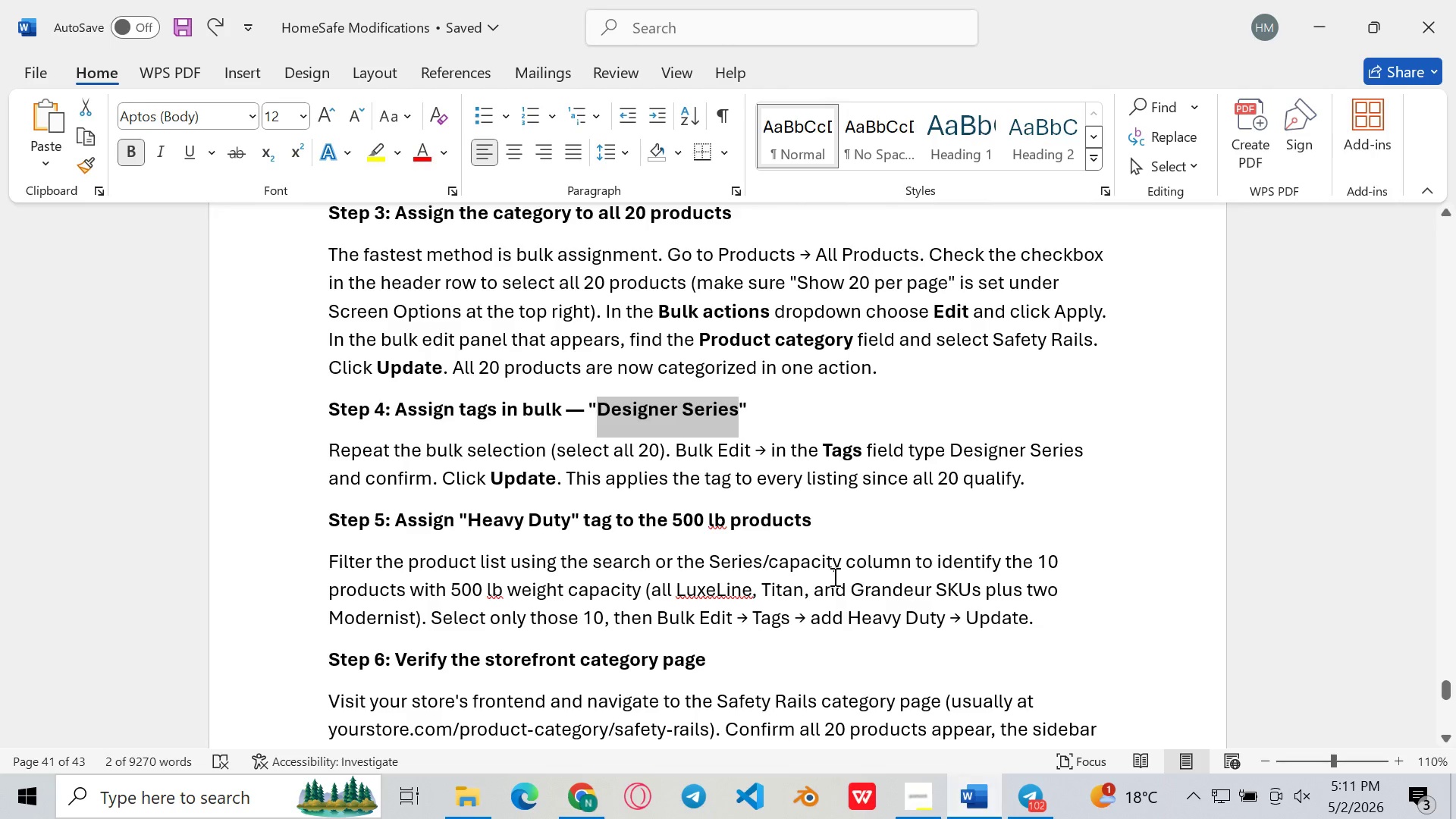 
left_click([827, 576])
 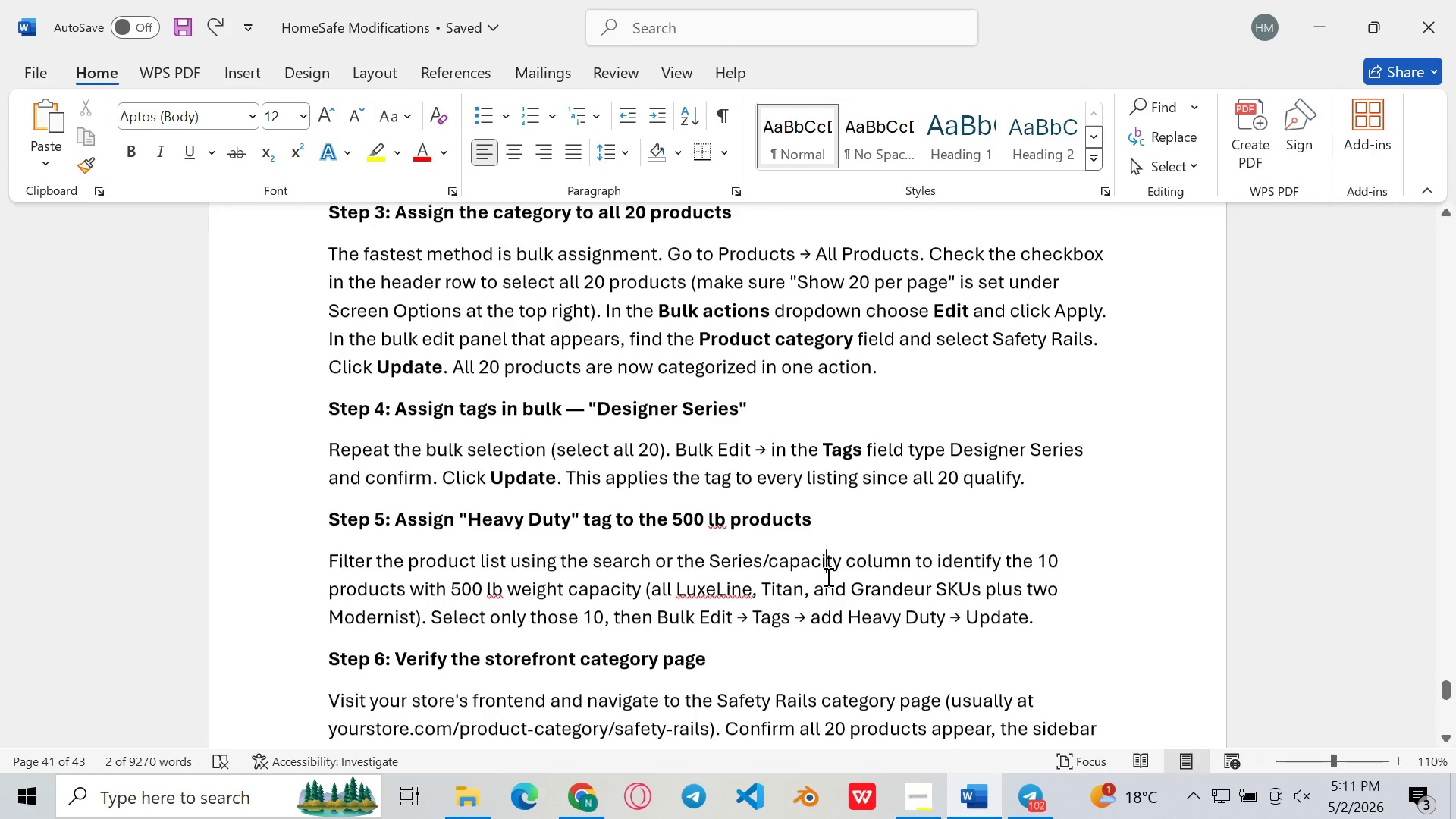 
scroll: coordinate [827, 576], scroll_direction: none, amount: 0.0